 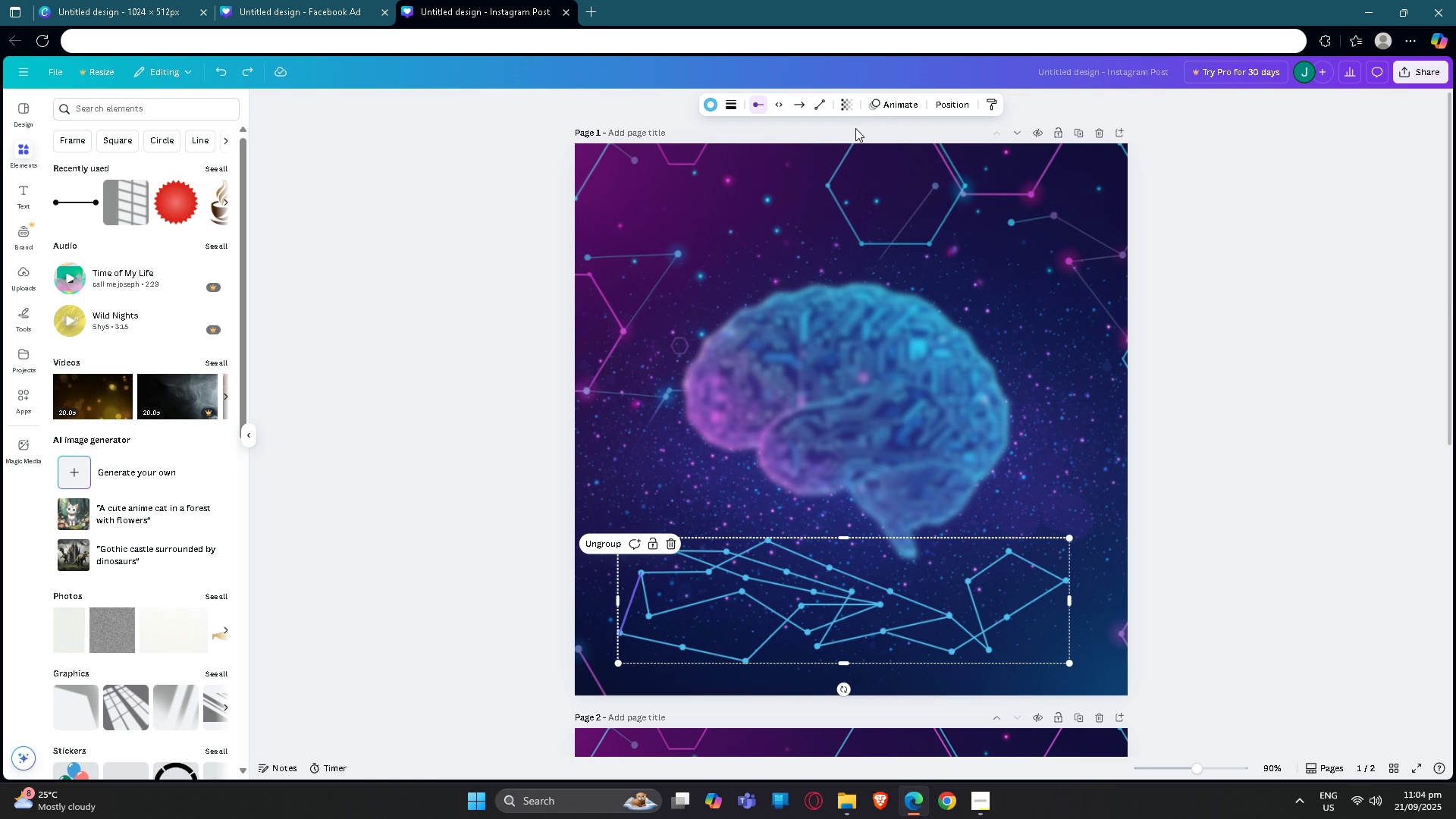 
key(Control+Z)
 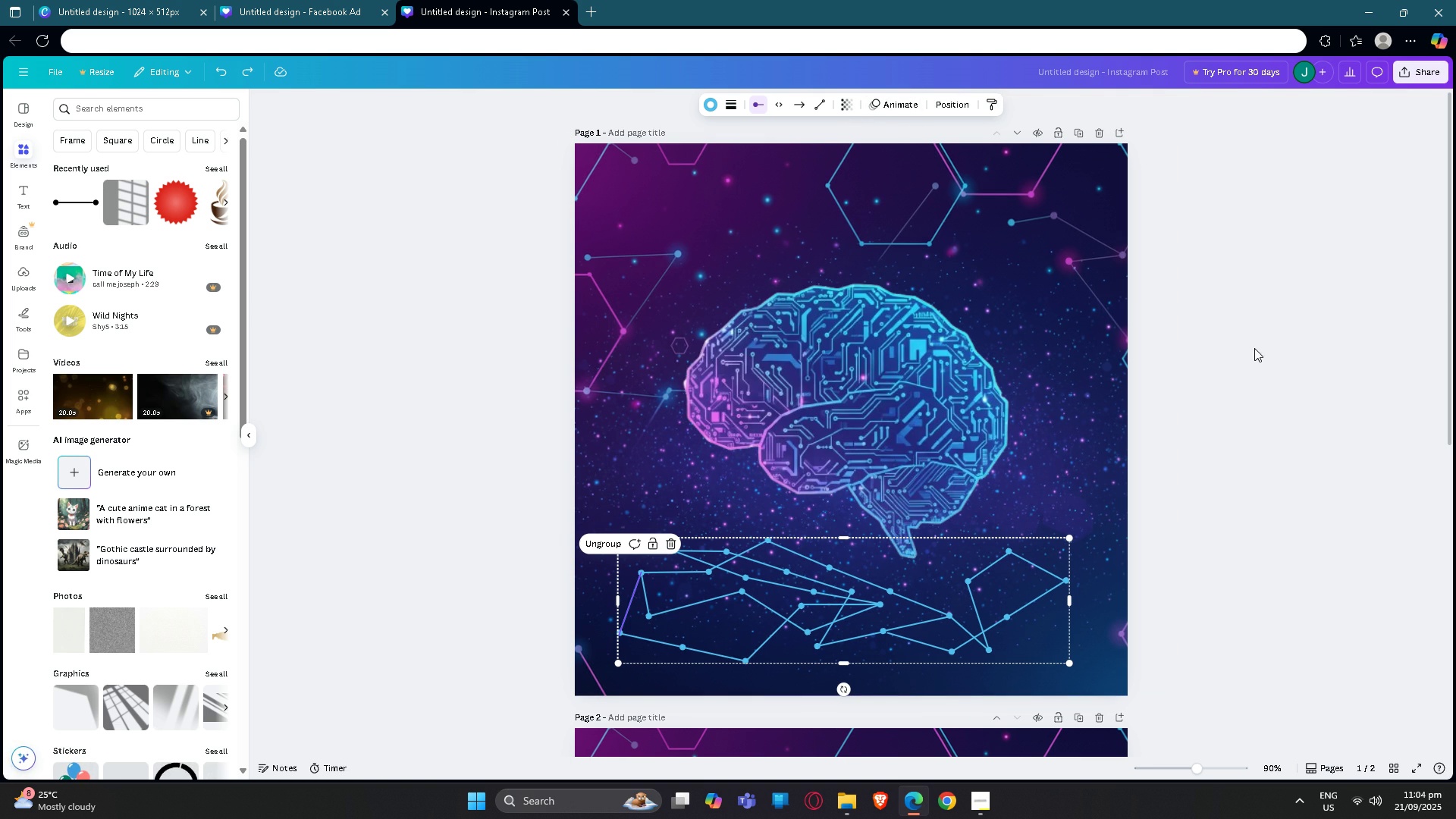 
left_click([1254, 348])
 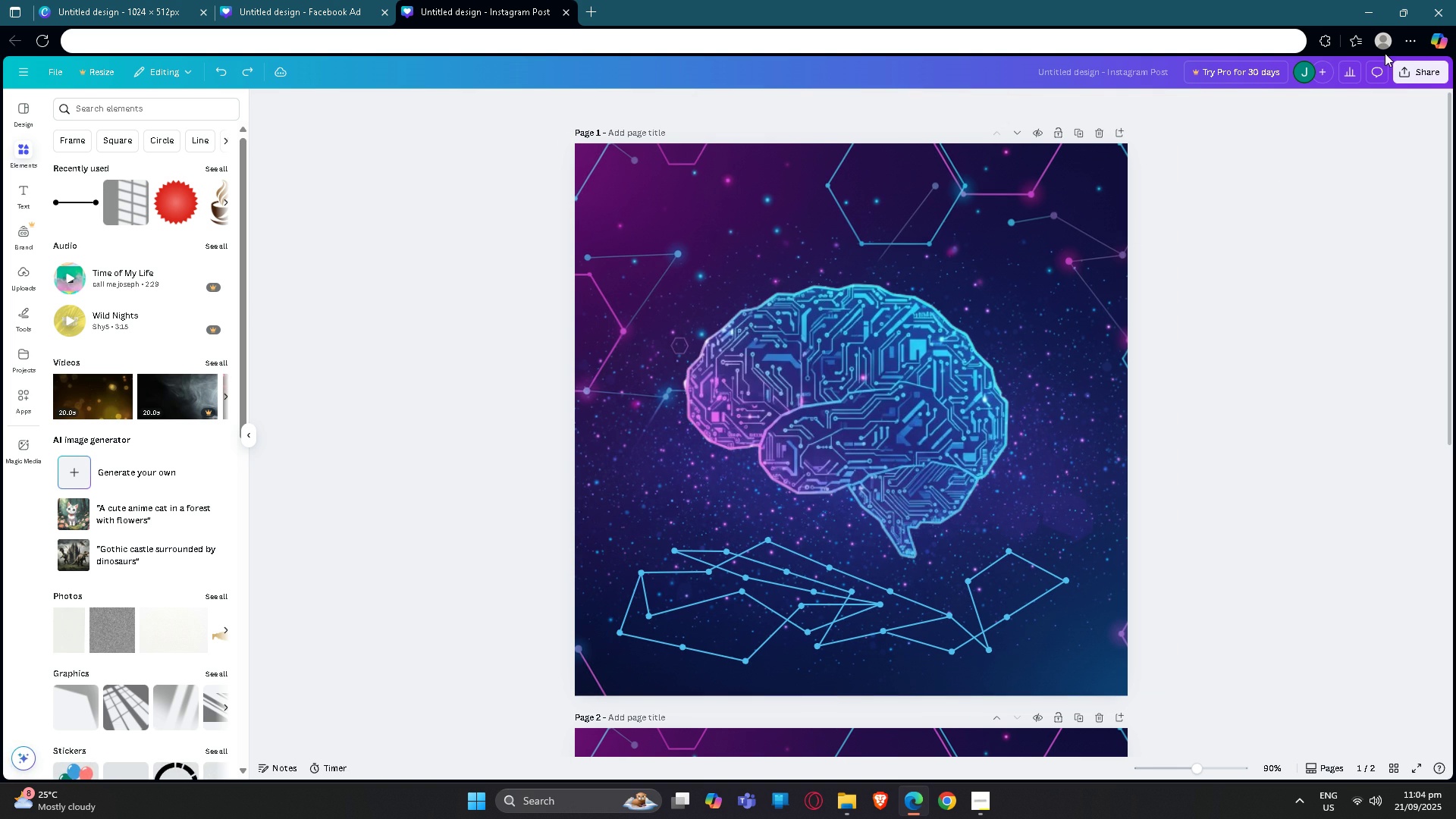 
left_click([1426, 71])
 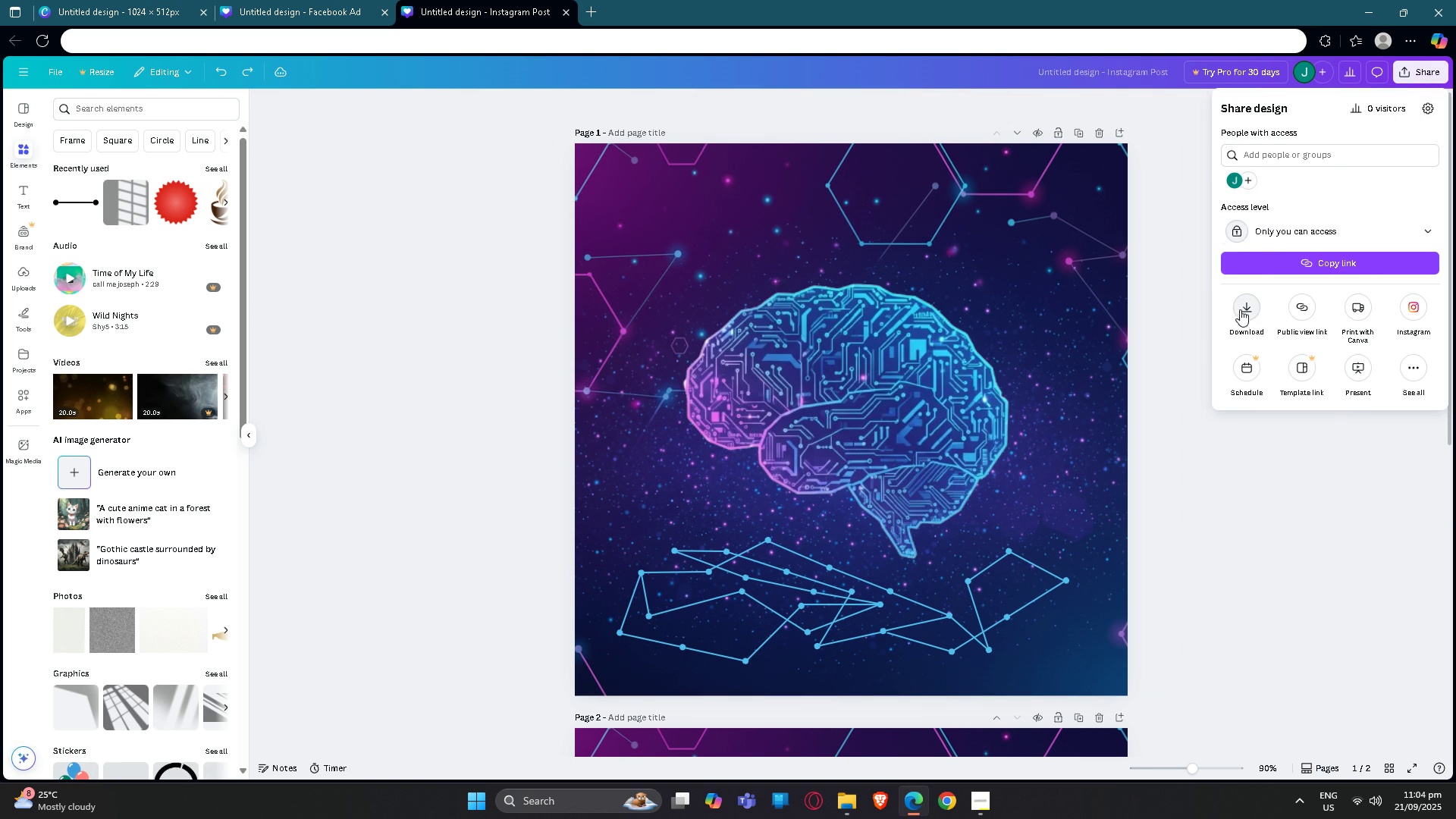 
left_click([1247, 310])
 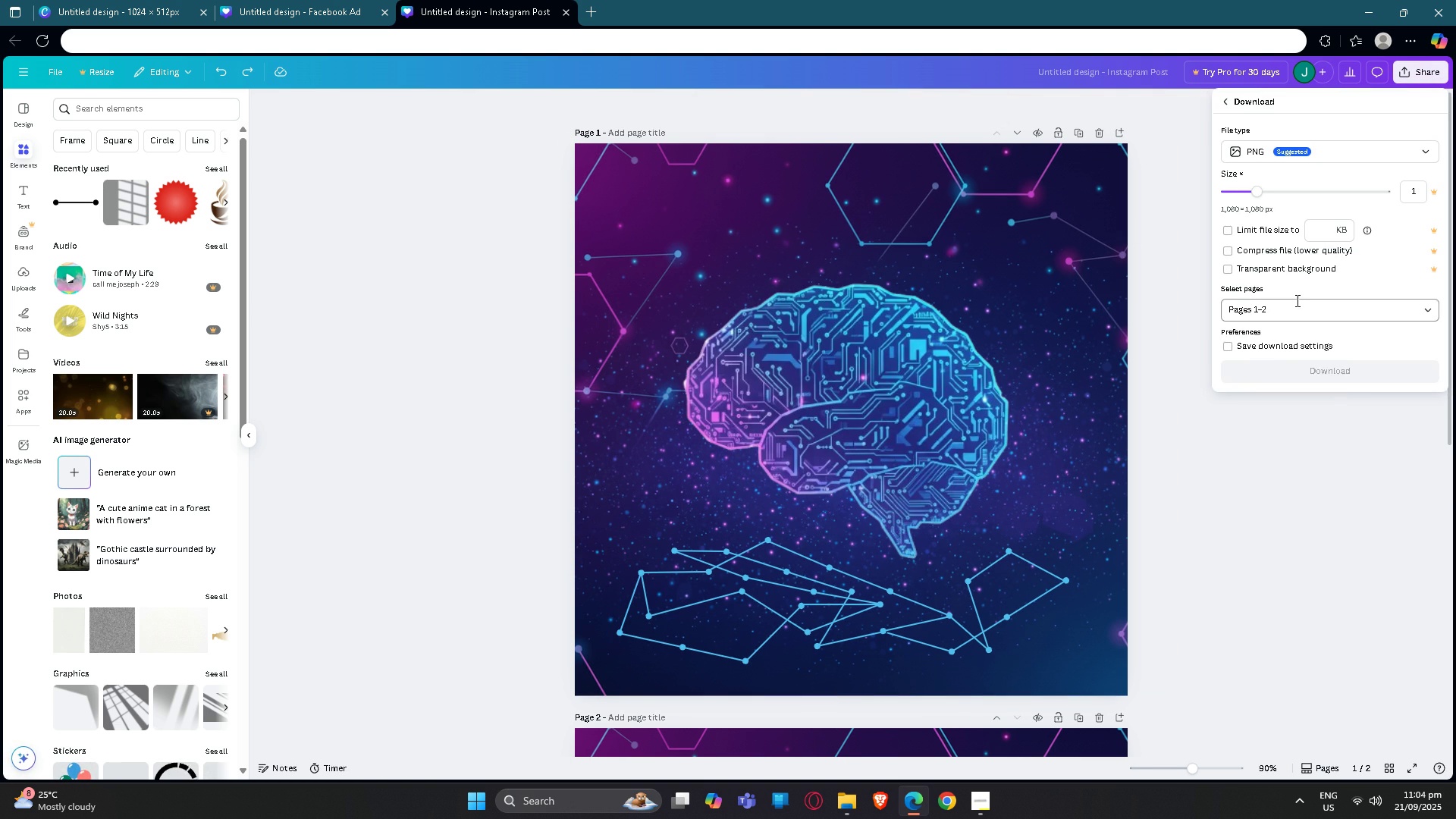 
left_click([1297, 305])
 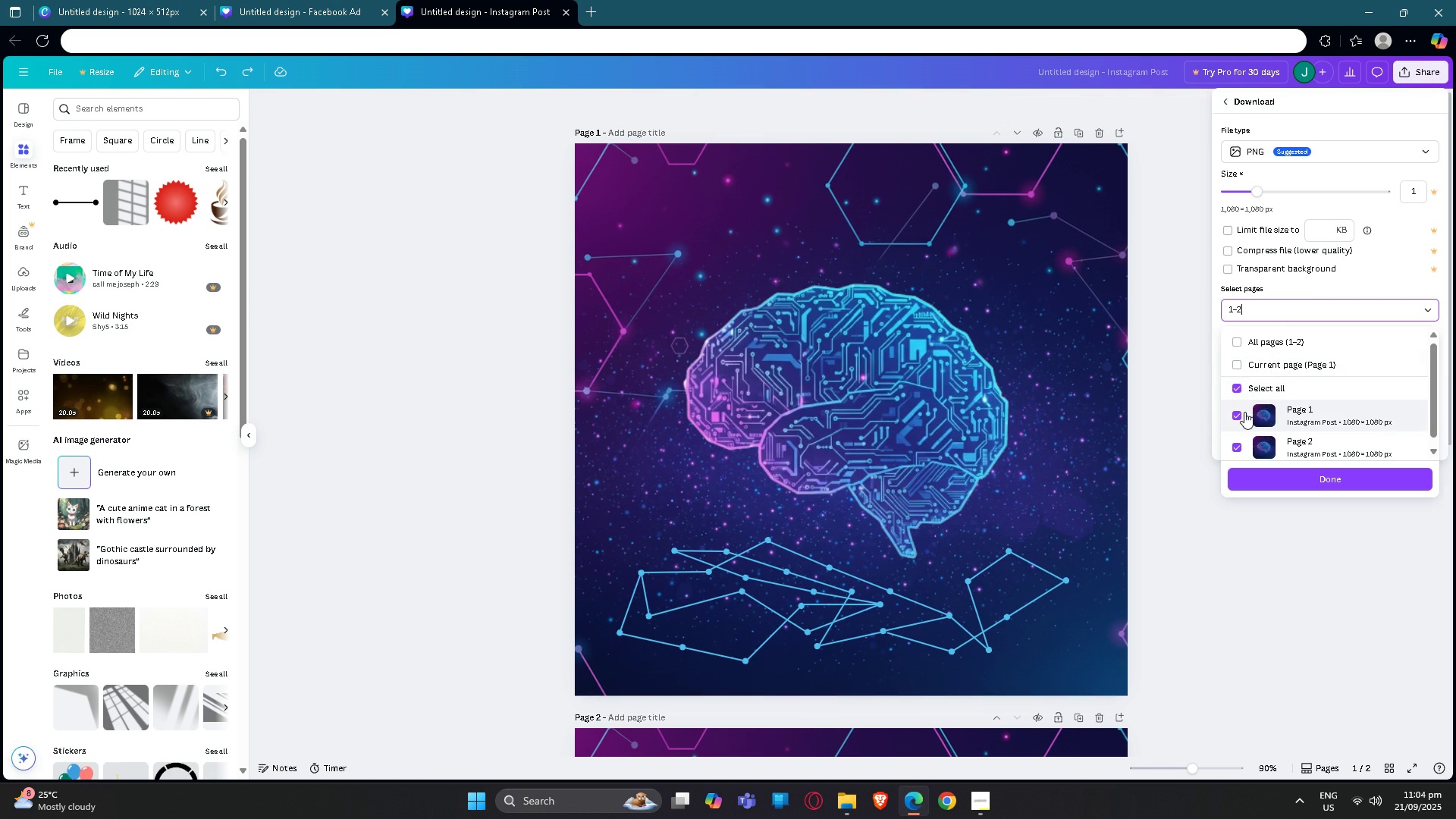 
left_click([1241, 415])
 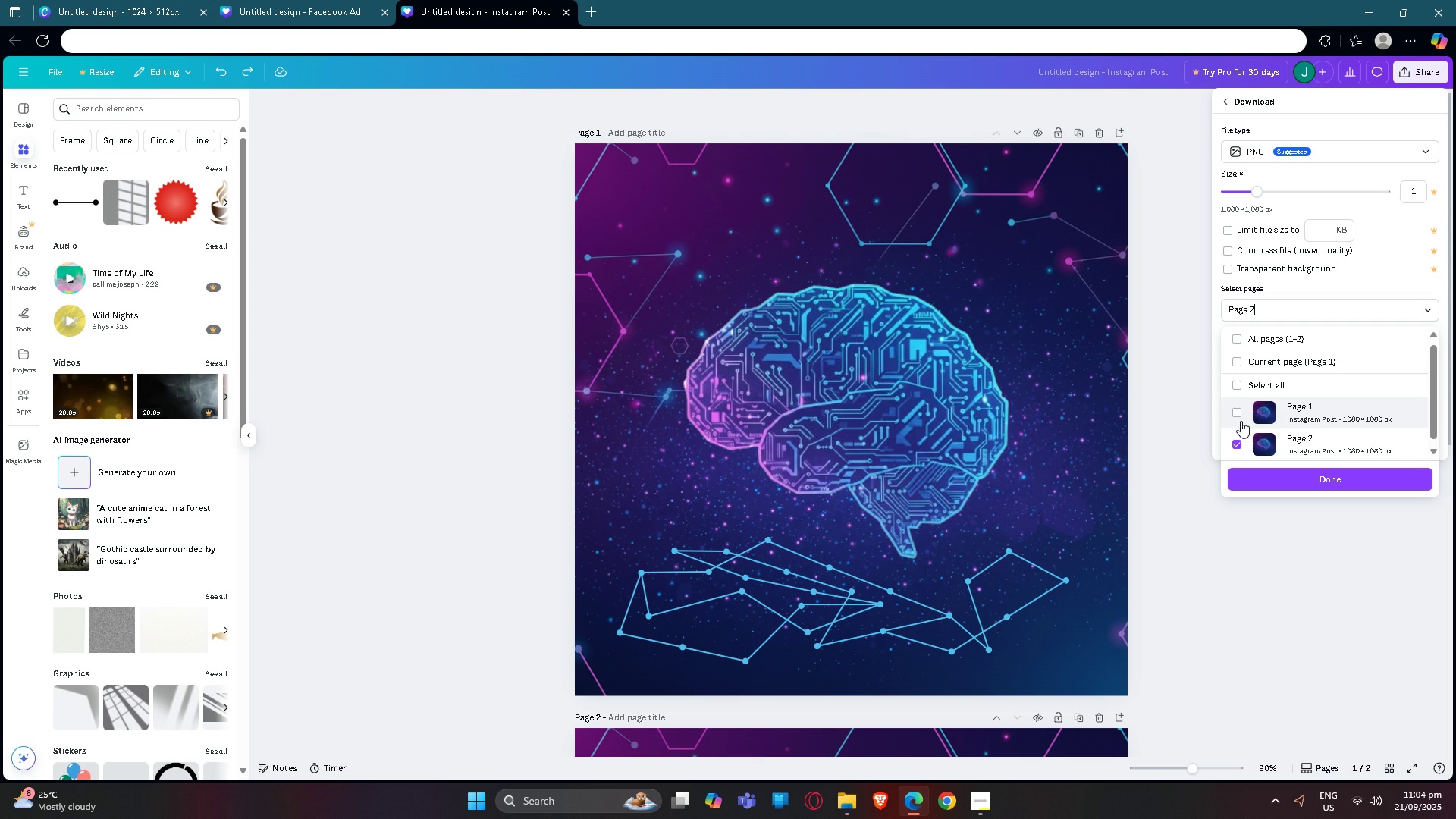 
left_click([1240, 417])
 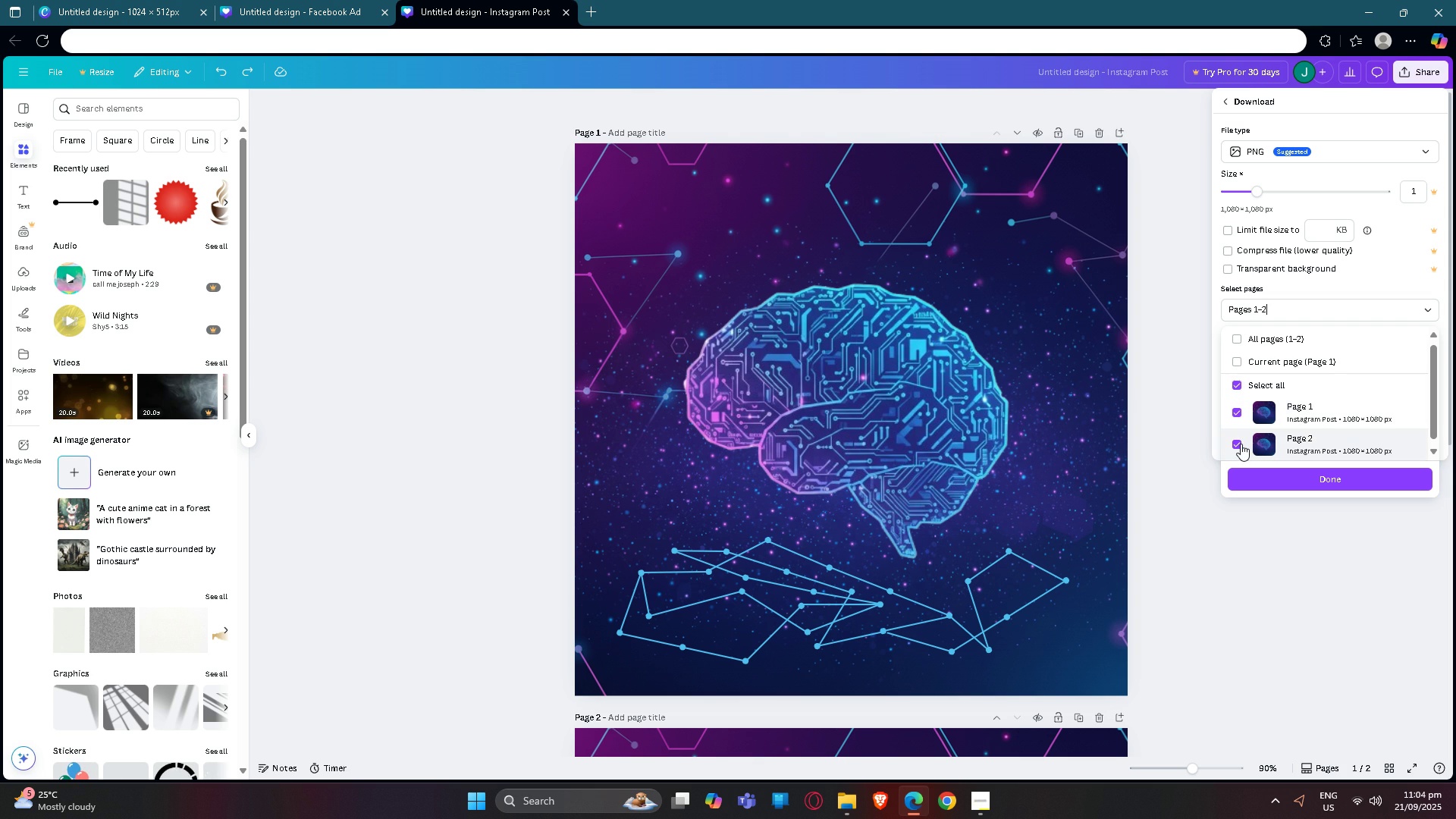 
left_click([1241, 444])
 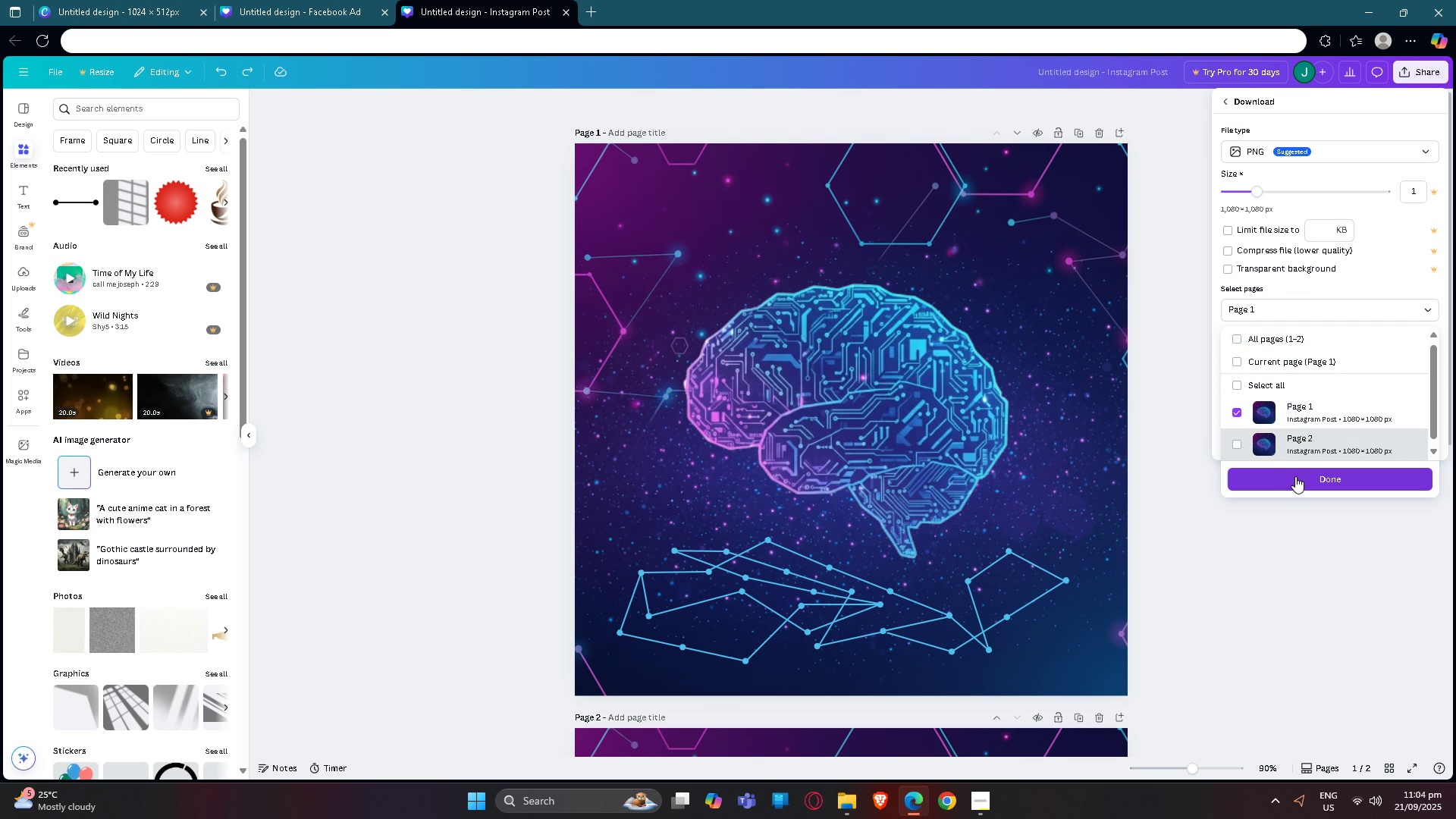 
left_click([1295, 476])
 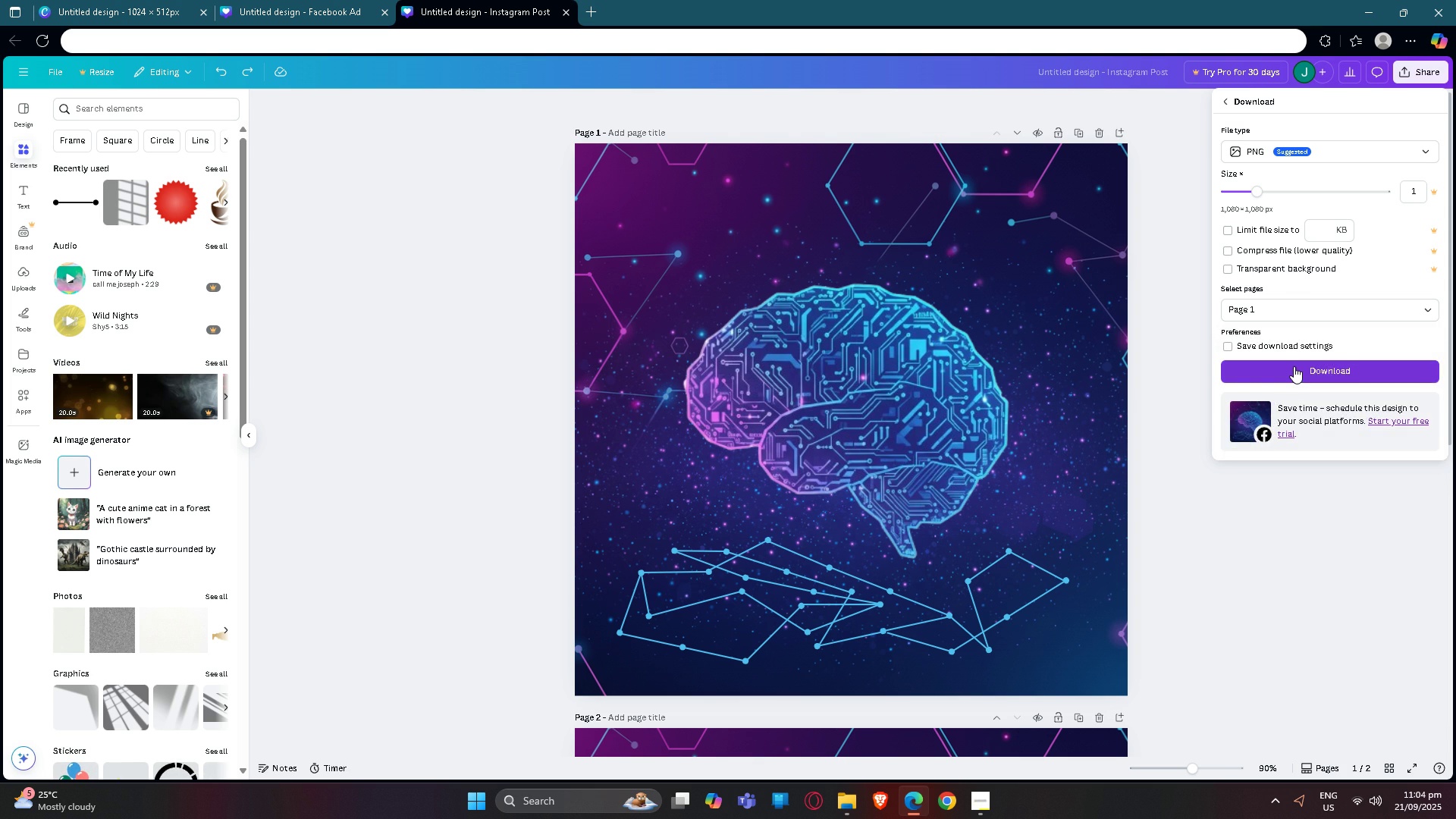 
left_click([1294, 366])
 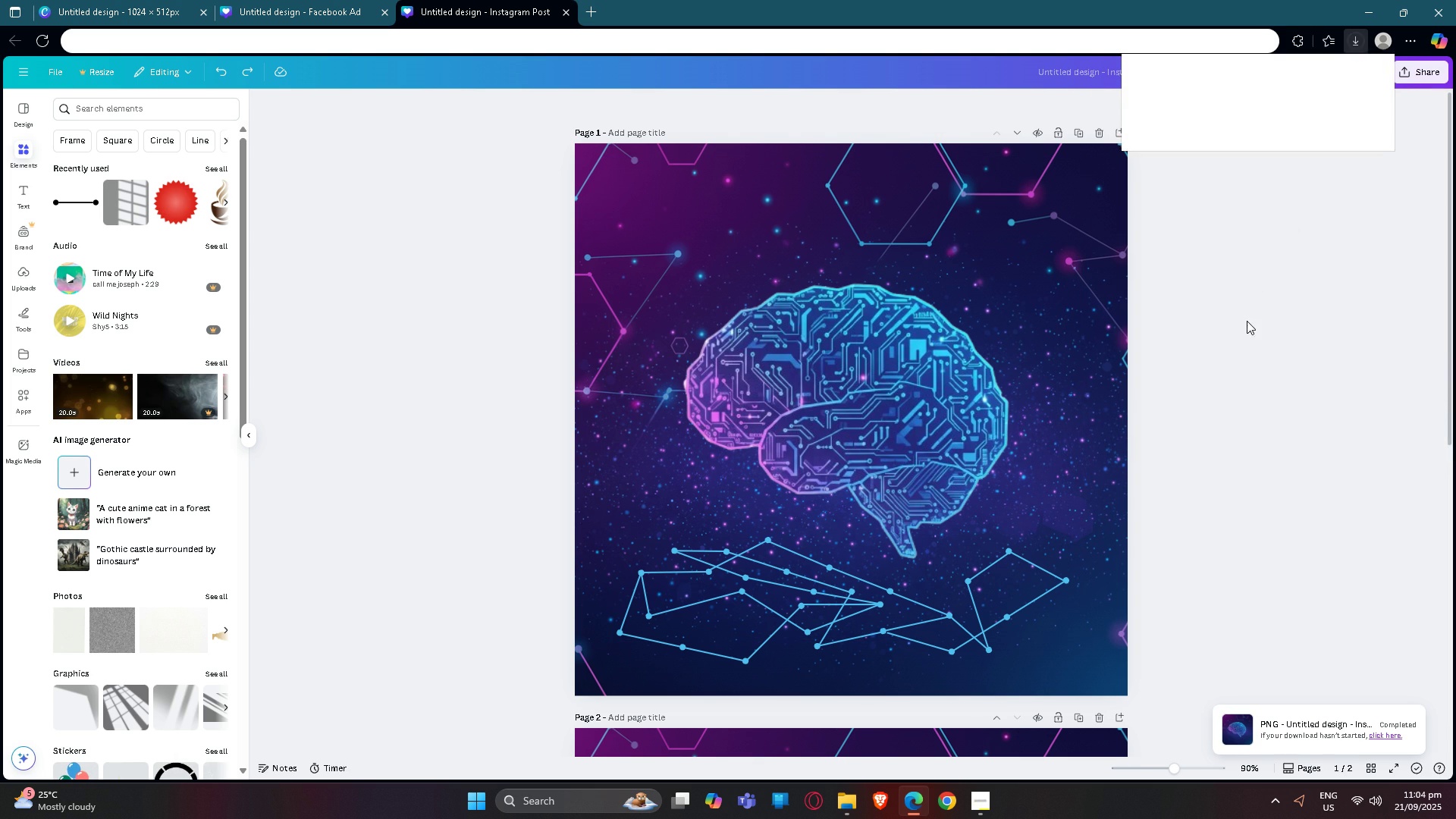 
wait(6.31)
 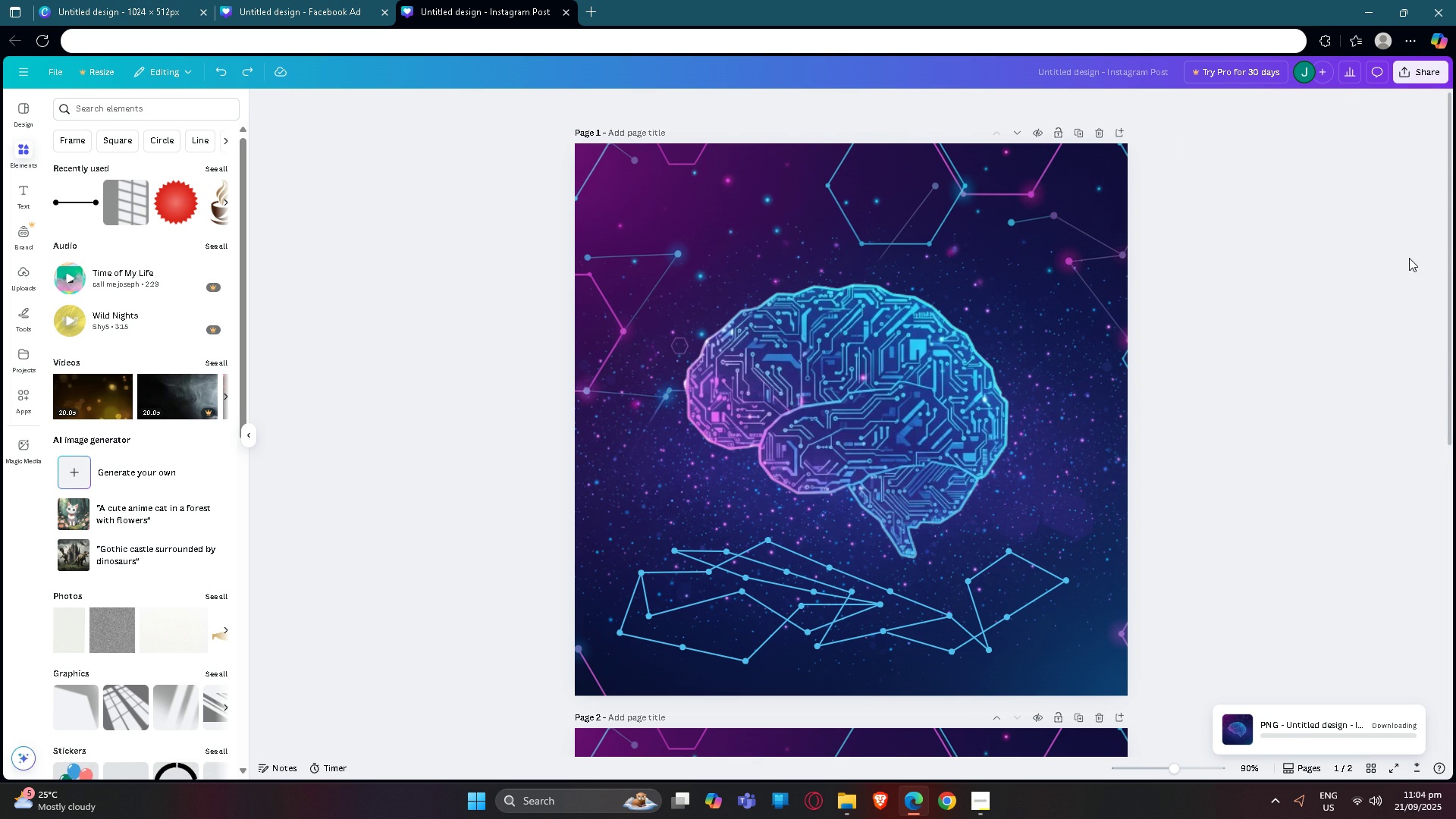 
left_click([1266, 564])
 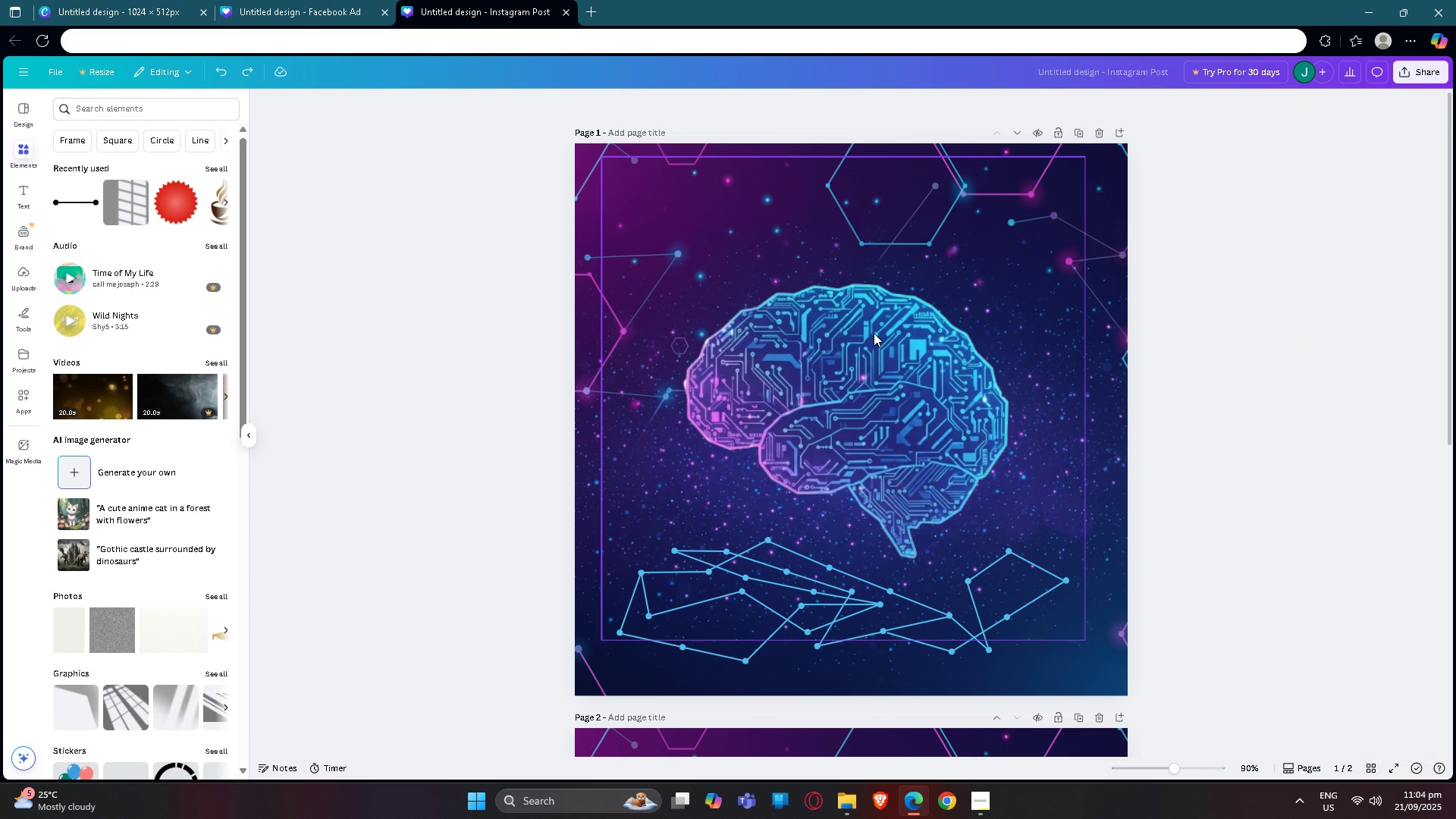 
left_click([874, 333])
 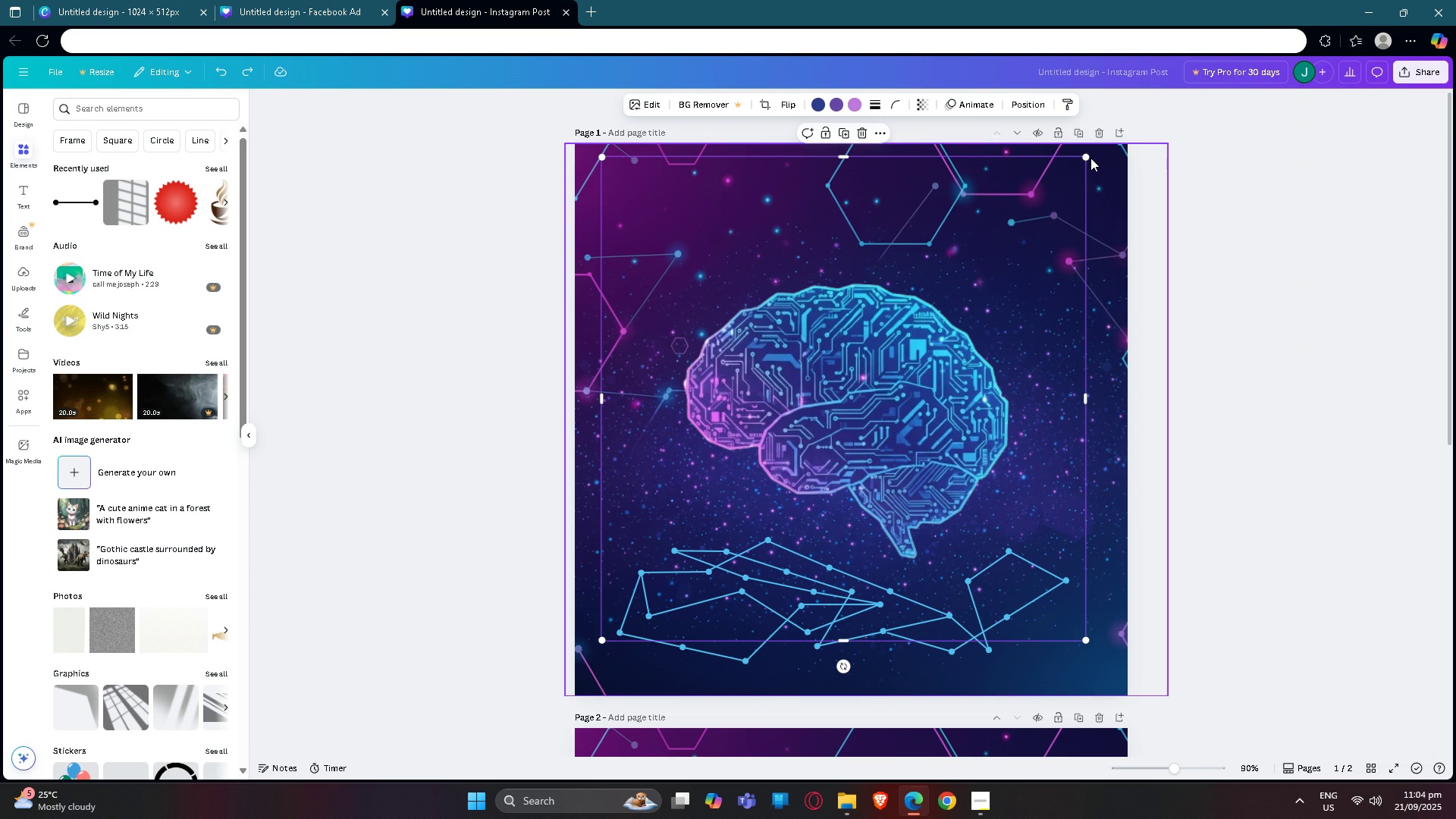 
key(Backspace)
 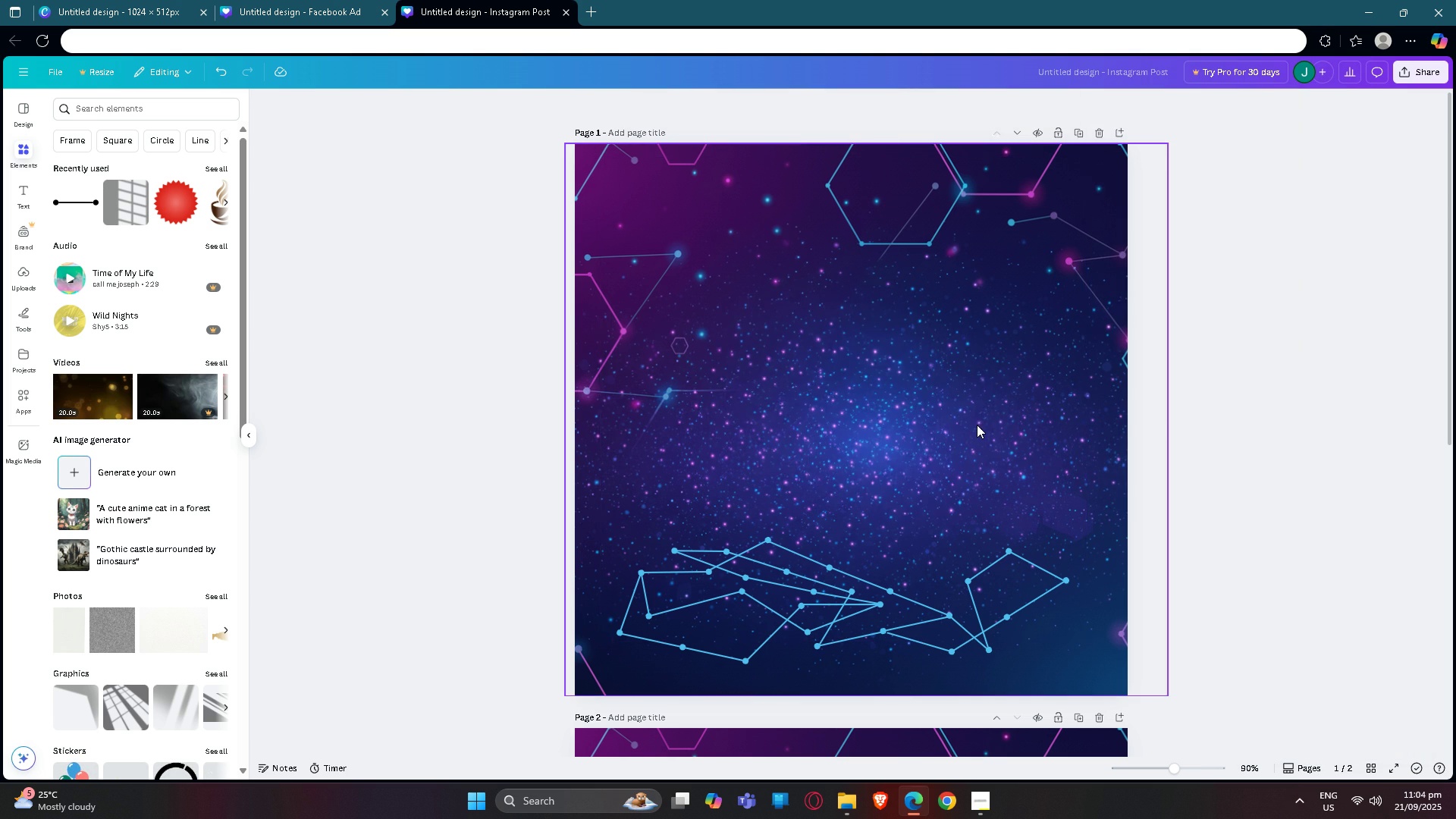 
left_click([977, 425])
 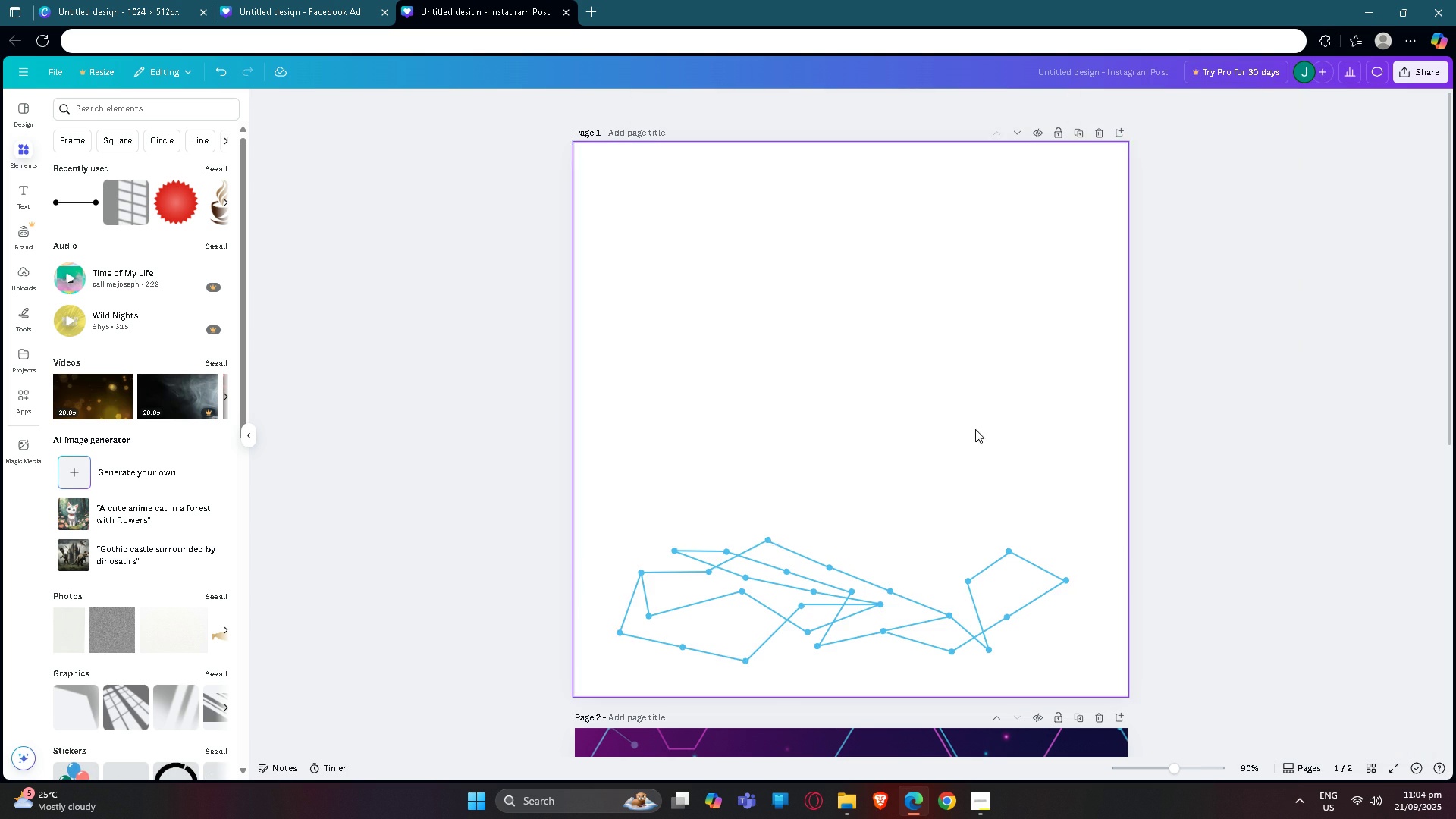 
key(Backspace)
 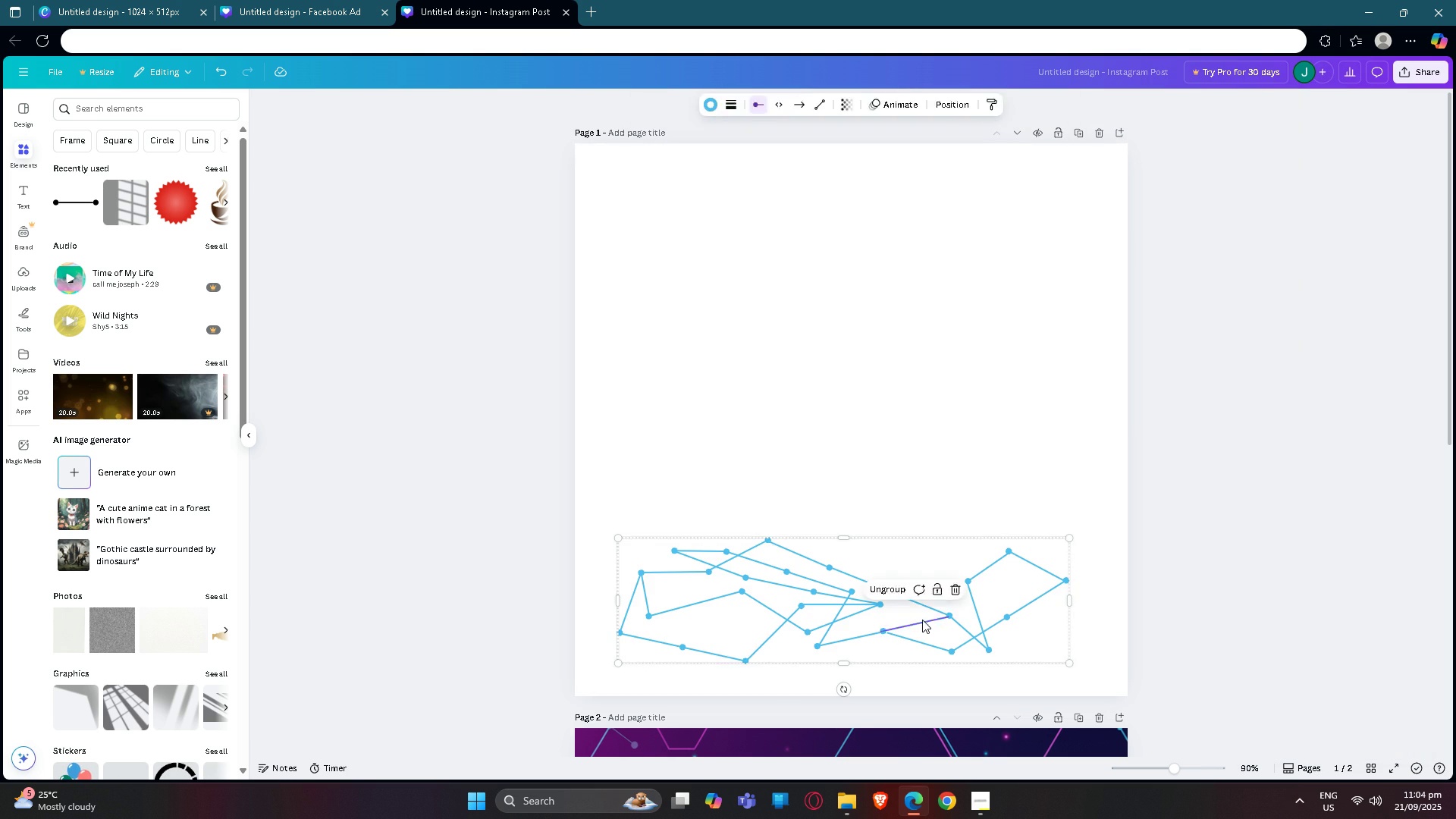 
key(Backspace)
 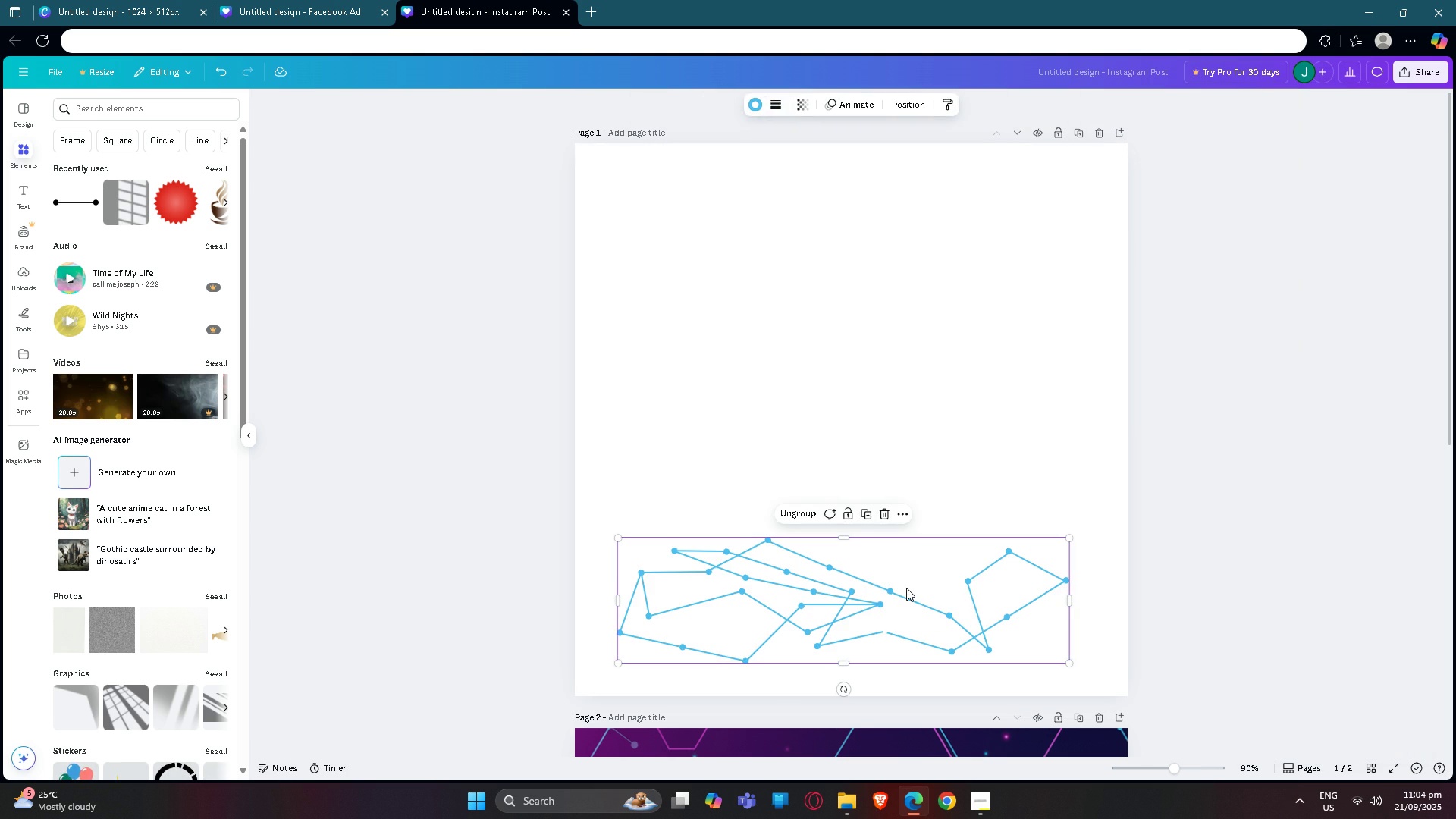 
left_click([906, 588])
 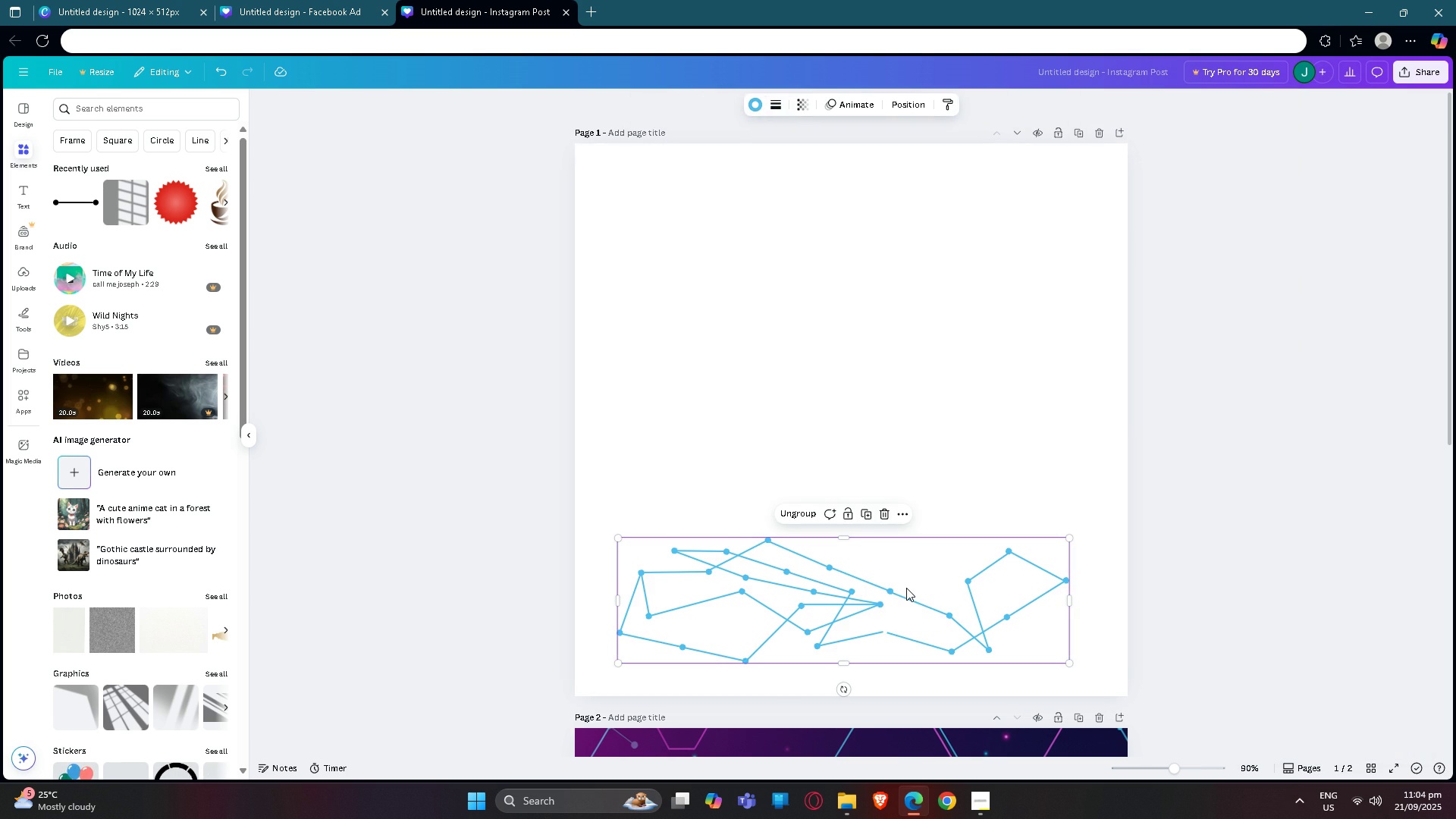 
key(Backspace)
 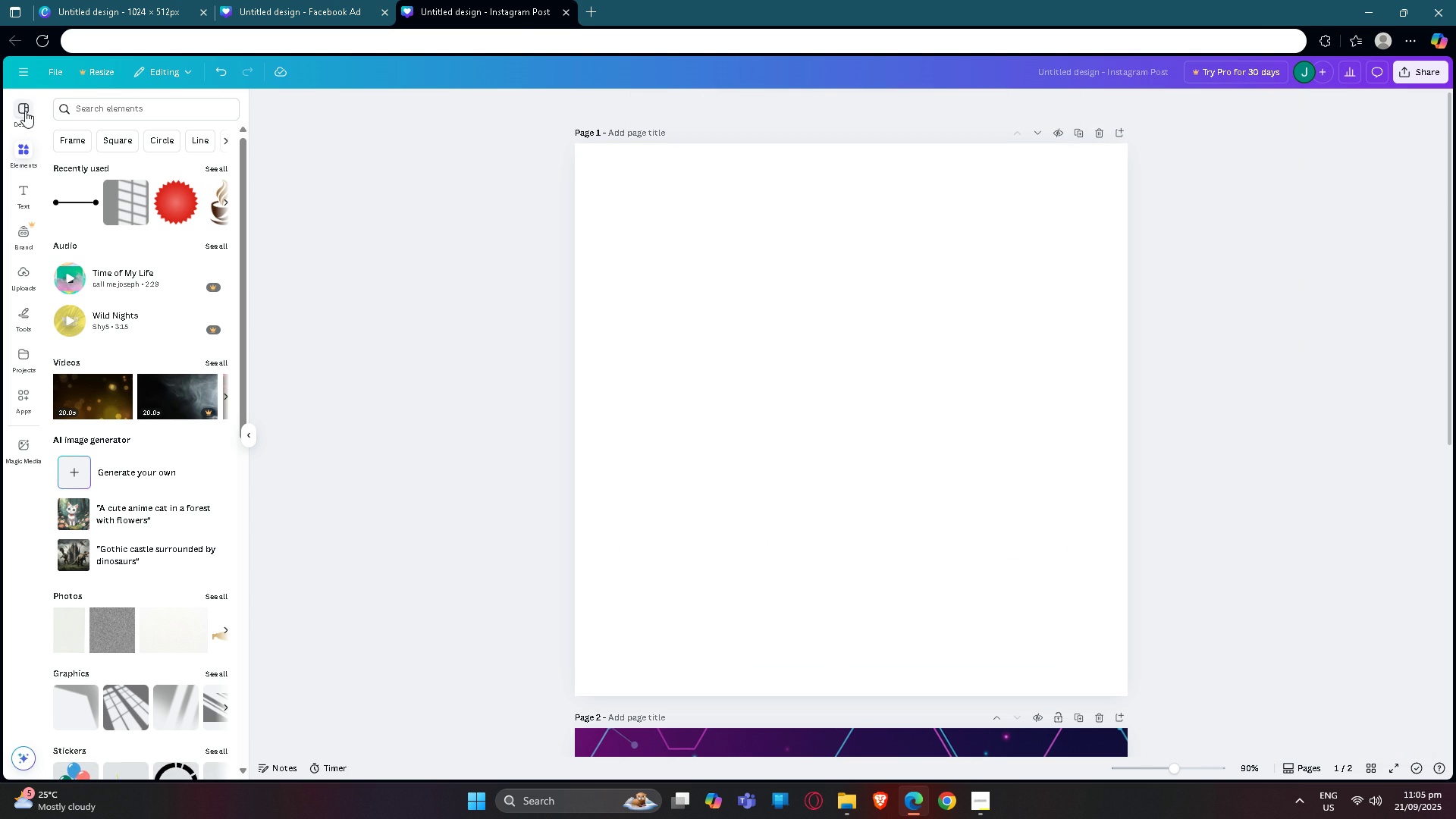 
left_click([17, 274])
 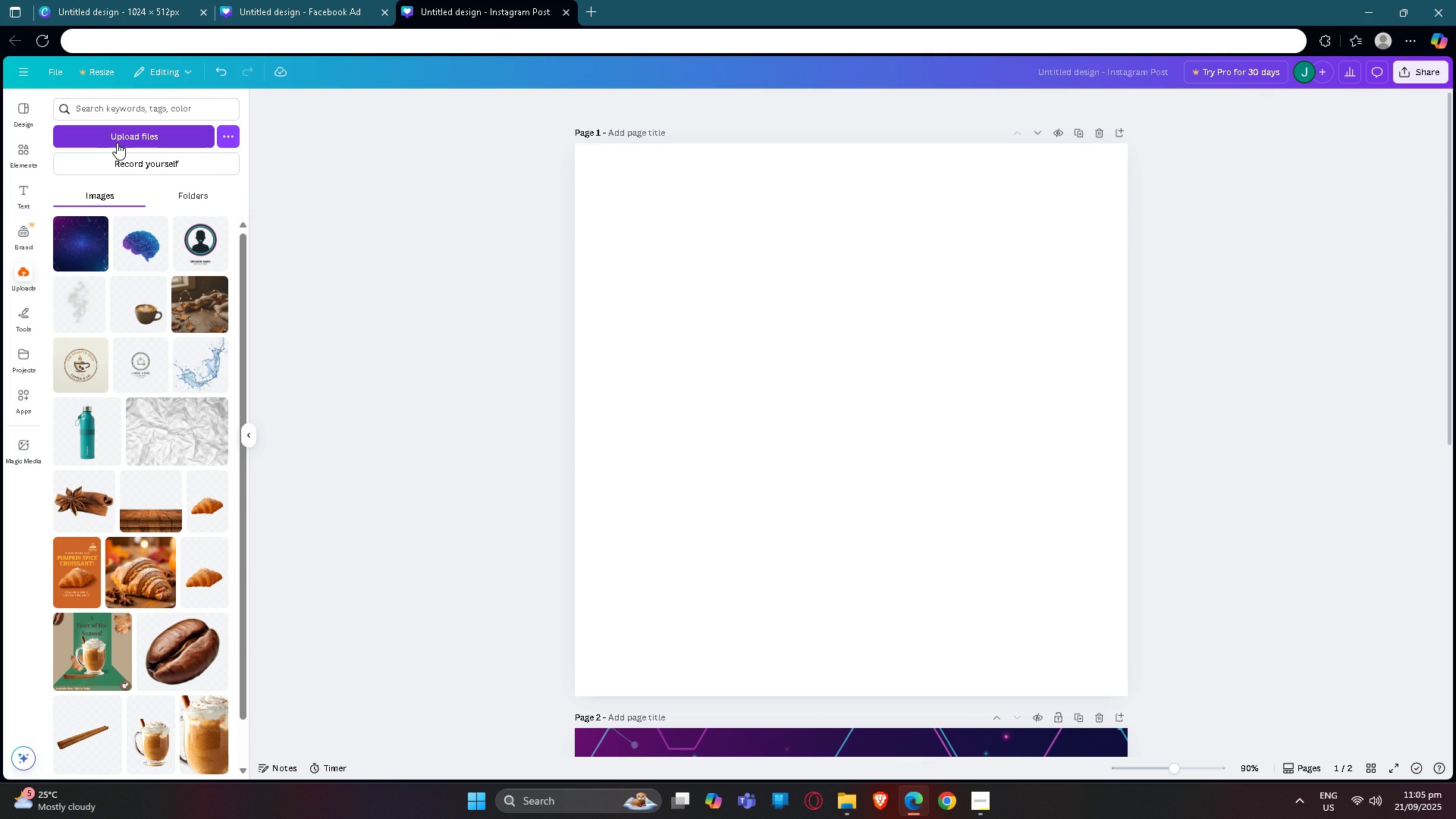 
left_click([117, 143])
 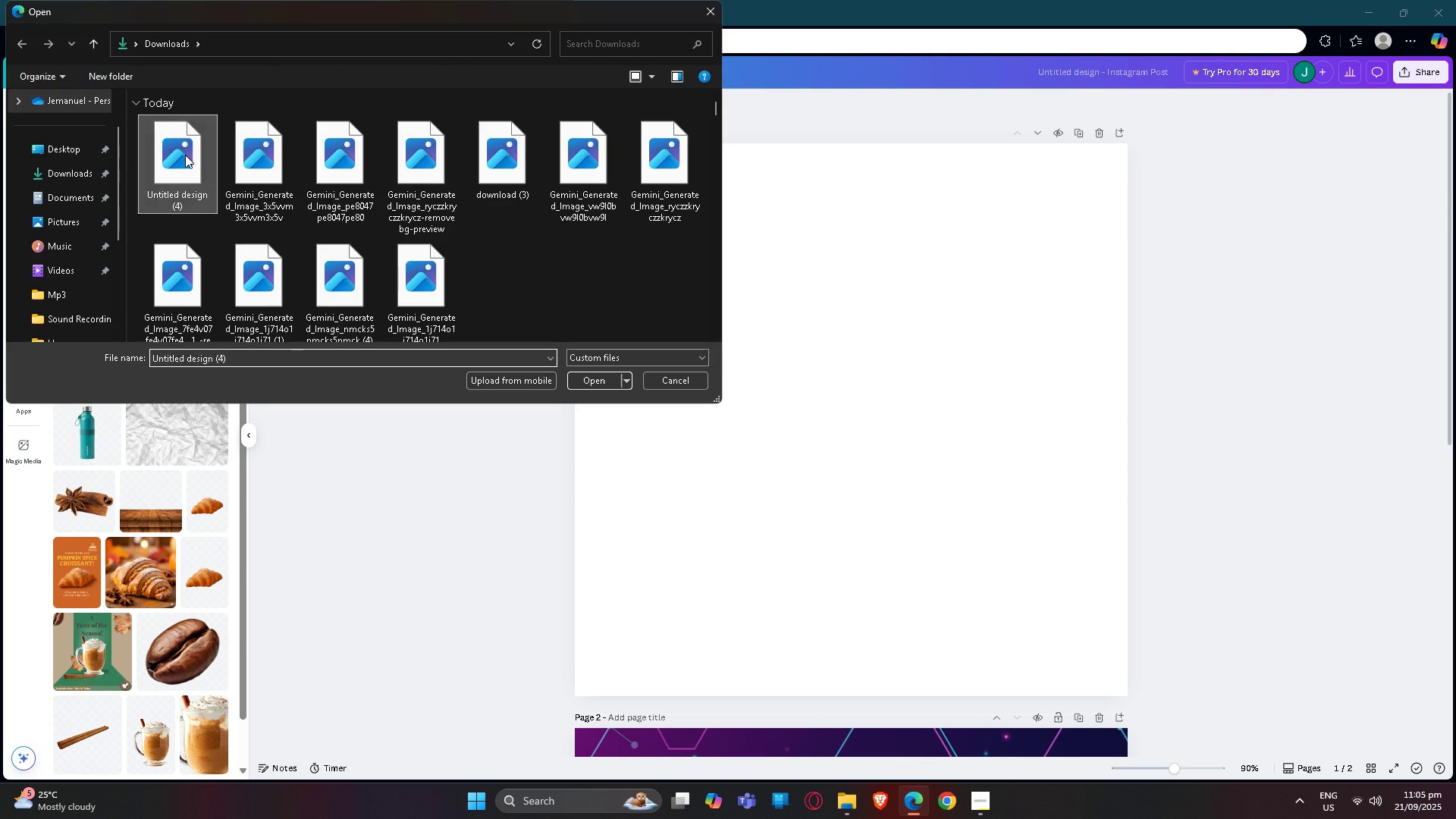 
double_click([185, 155])
 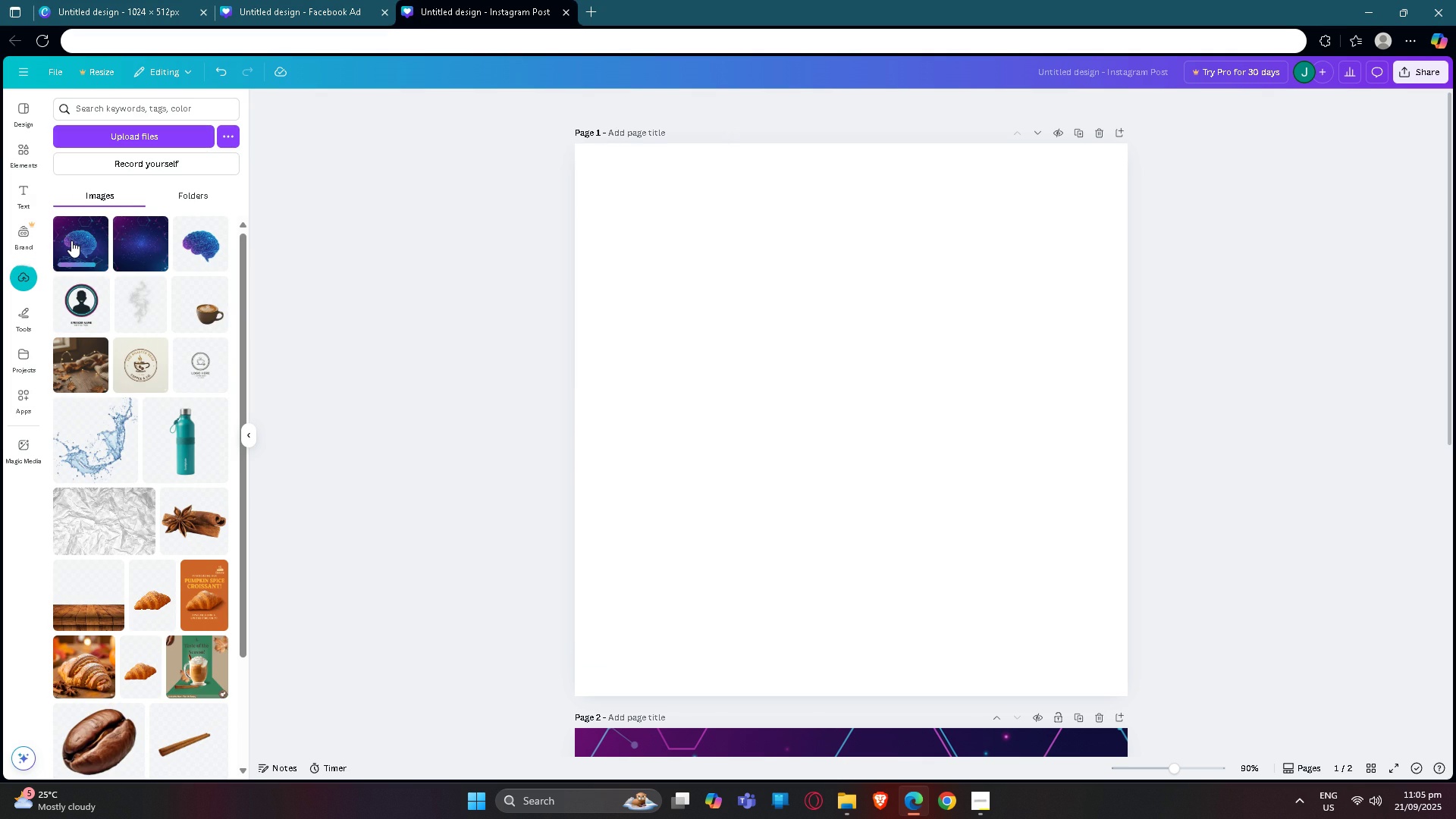 
wait(5.91)
 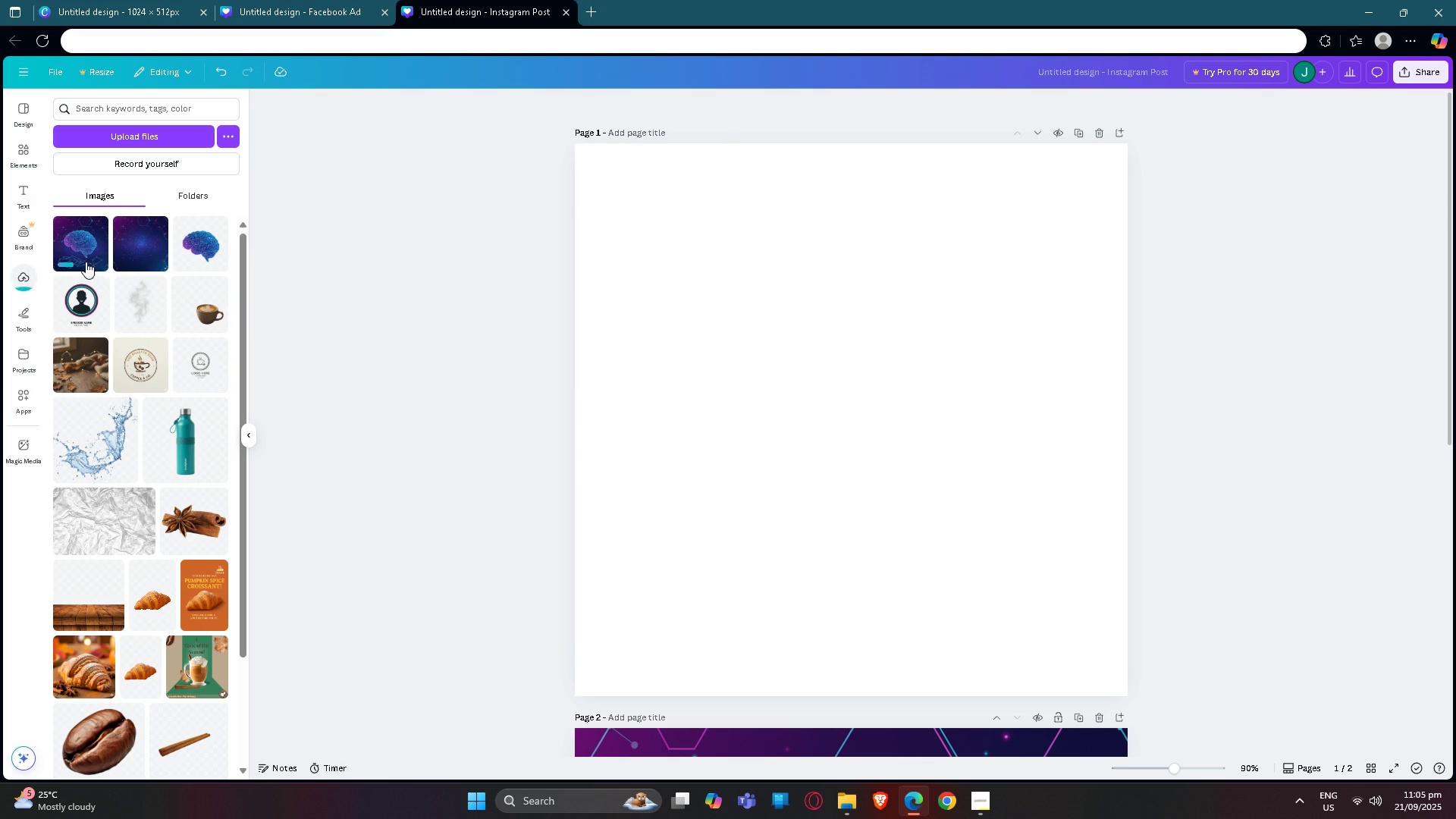 
left_click([79, 244])